 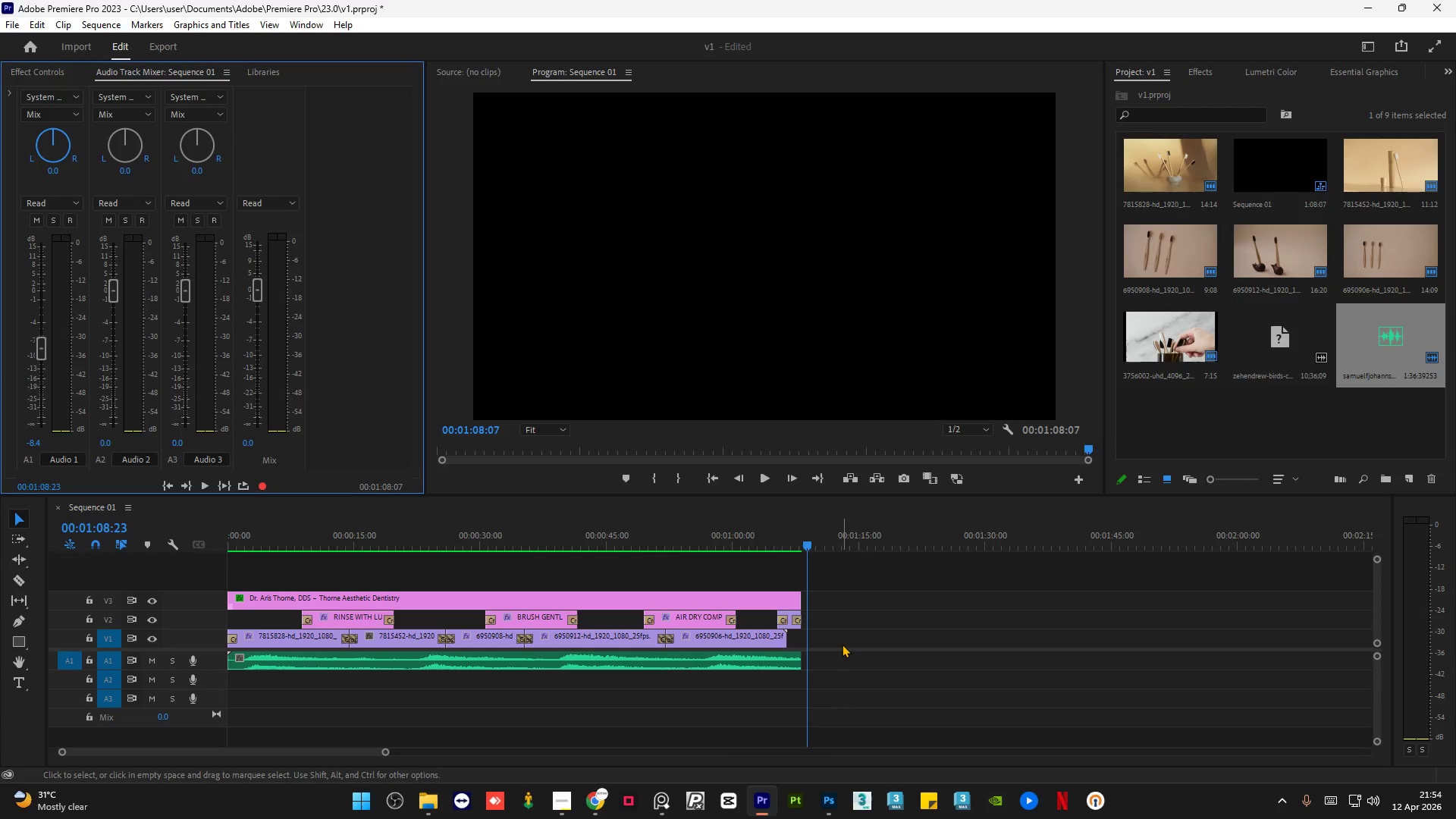 
left_click_drag(start_coordinate=[805, 547], to_coordinate=[799, 546])
 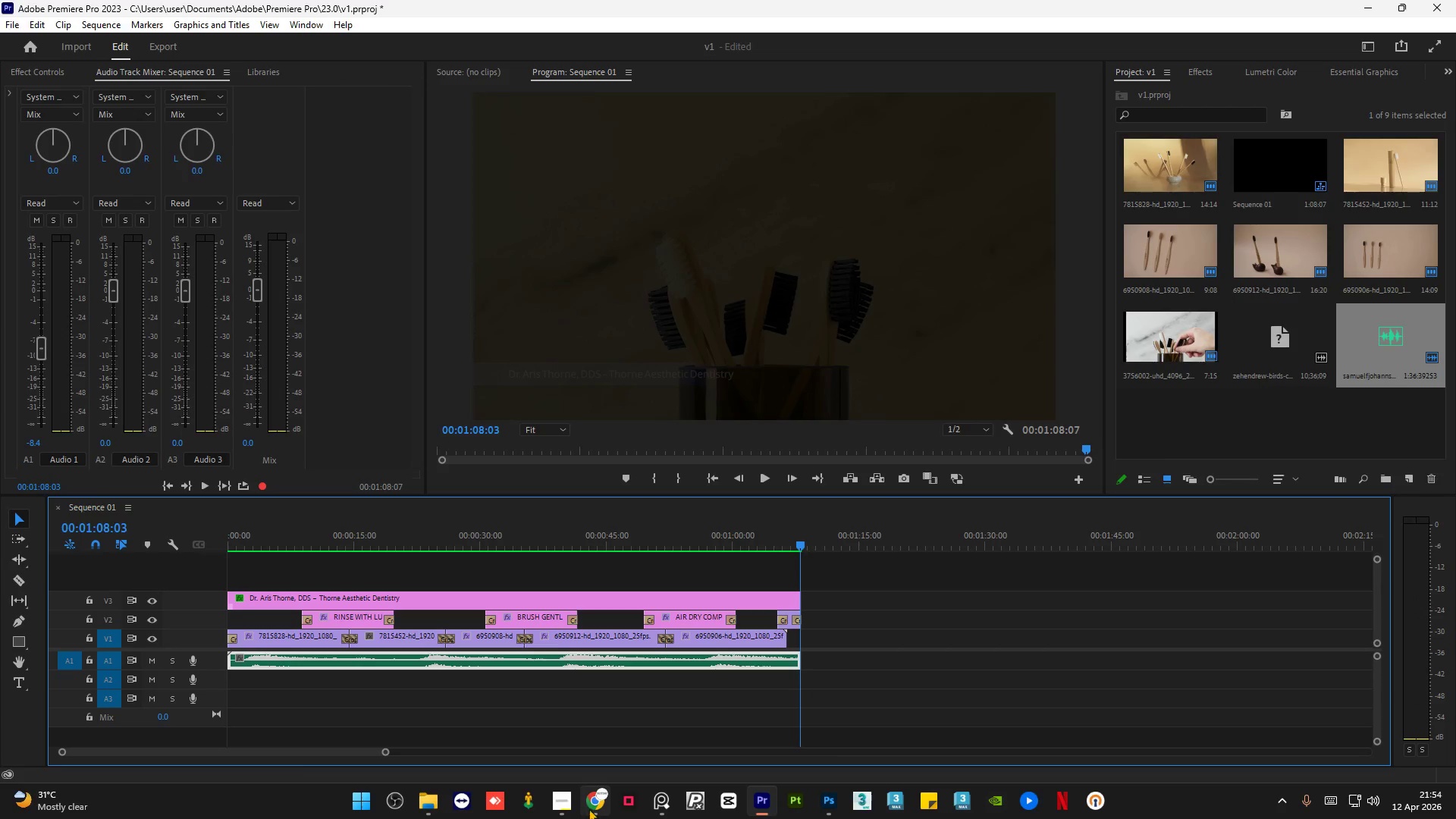 
left_click([588, 808])
 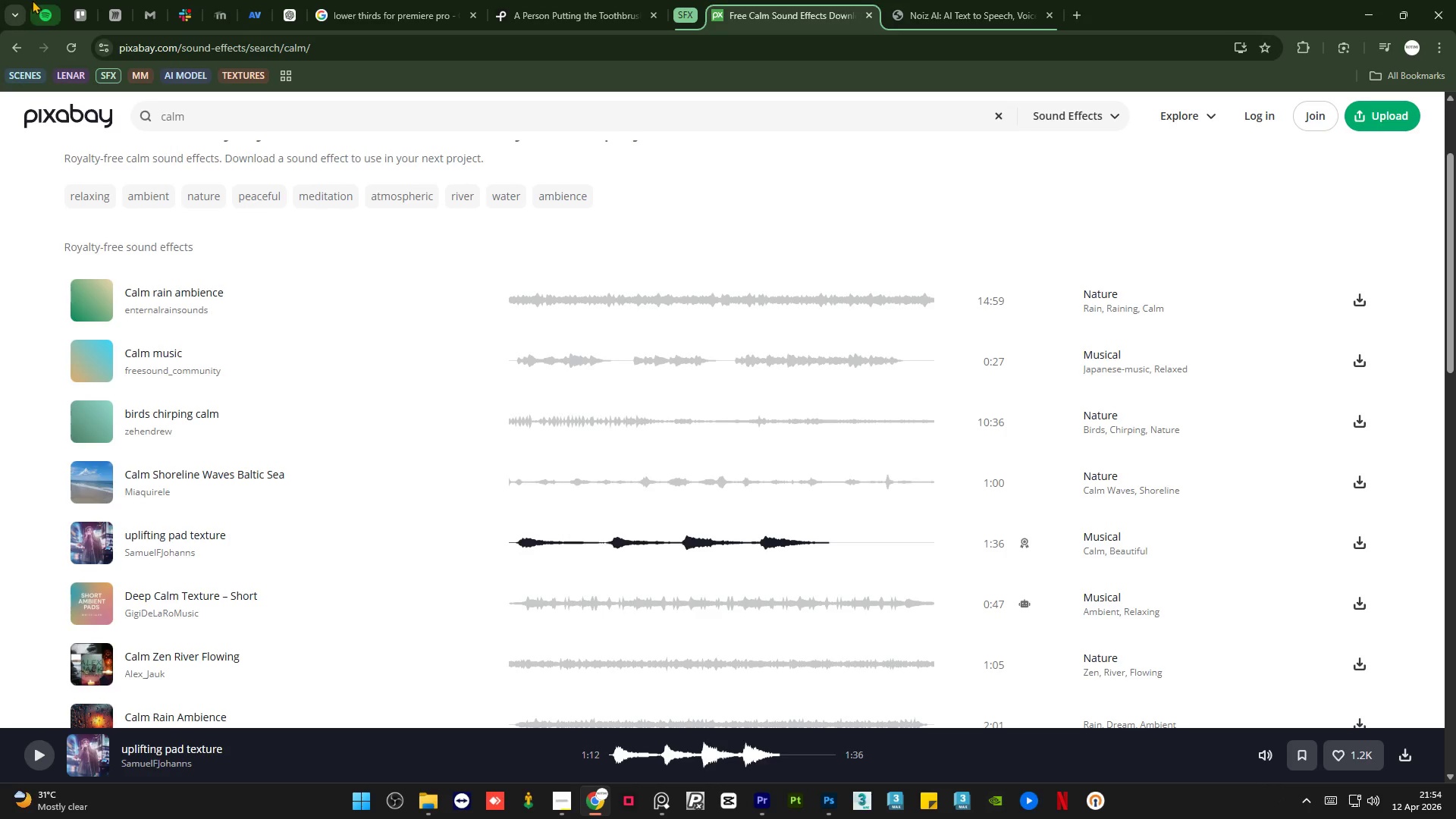 
left_click([47, 0])
 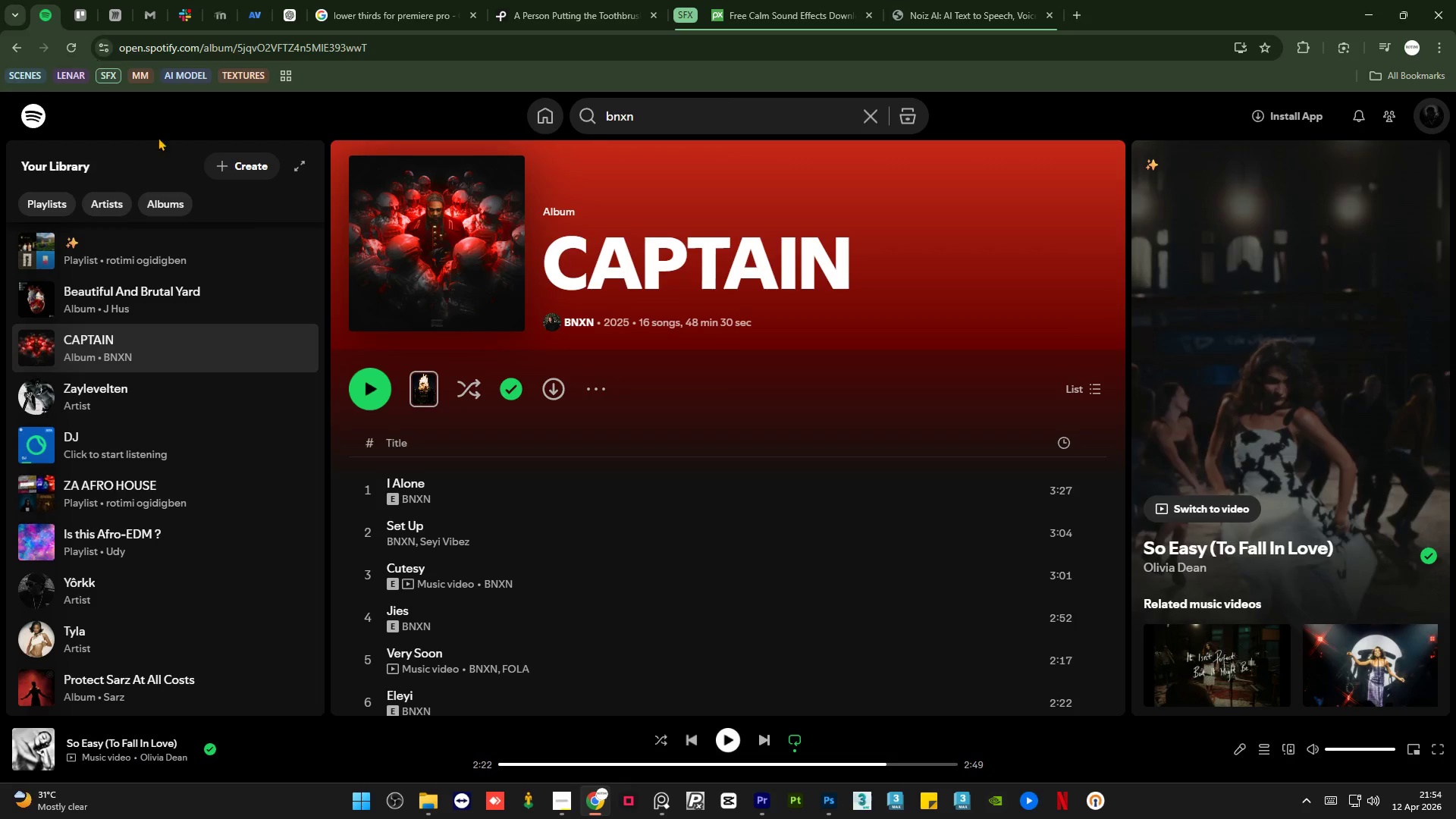 
key(Space)
 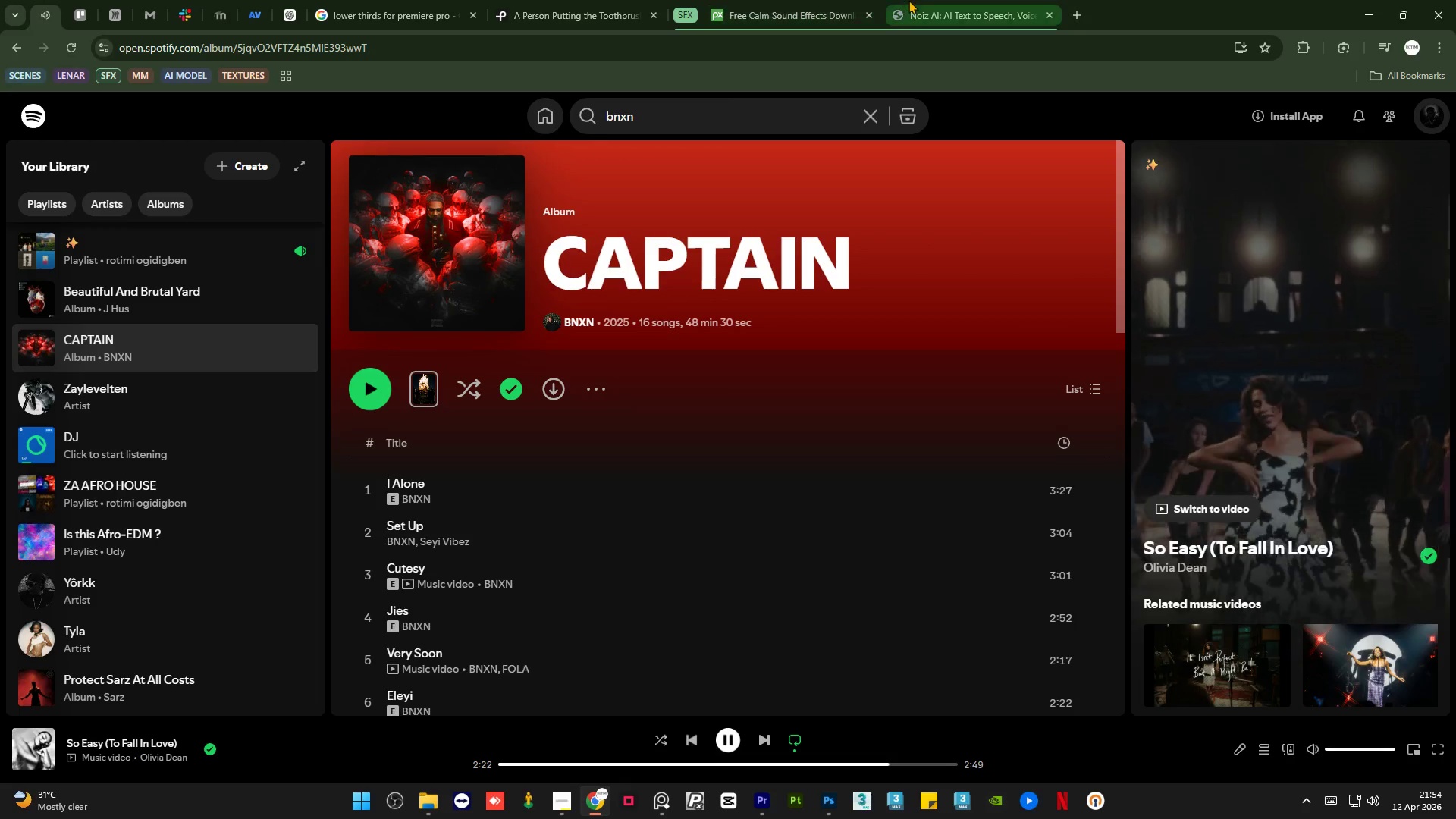 
left_click([827, 0])
 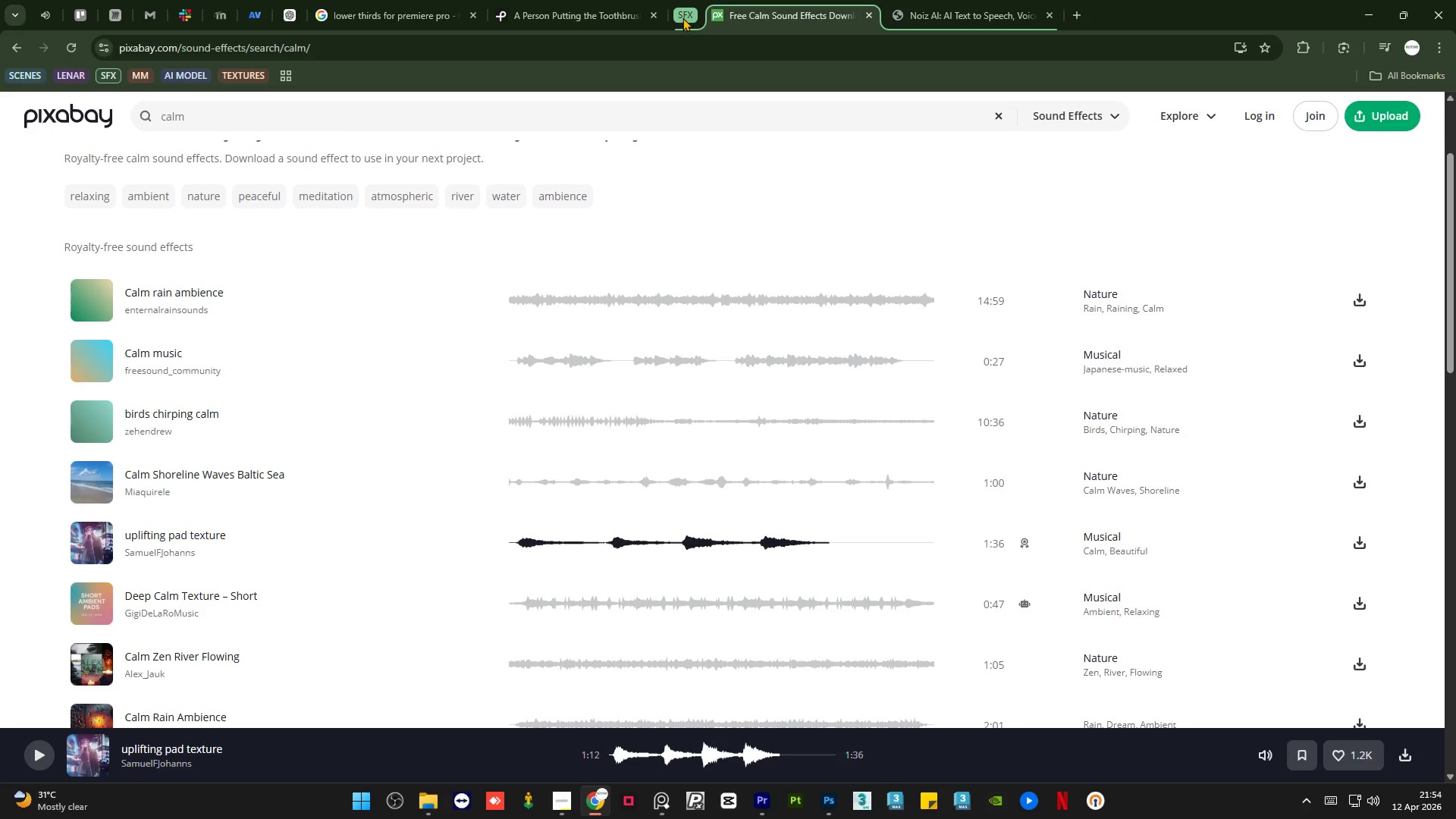 
left_click([682, 17])
 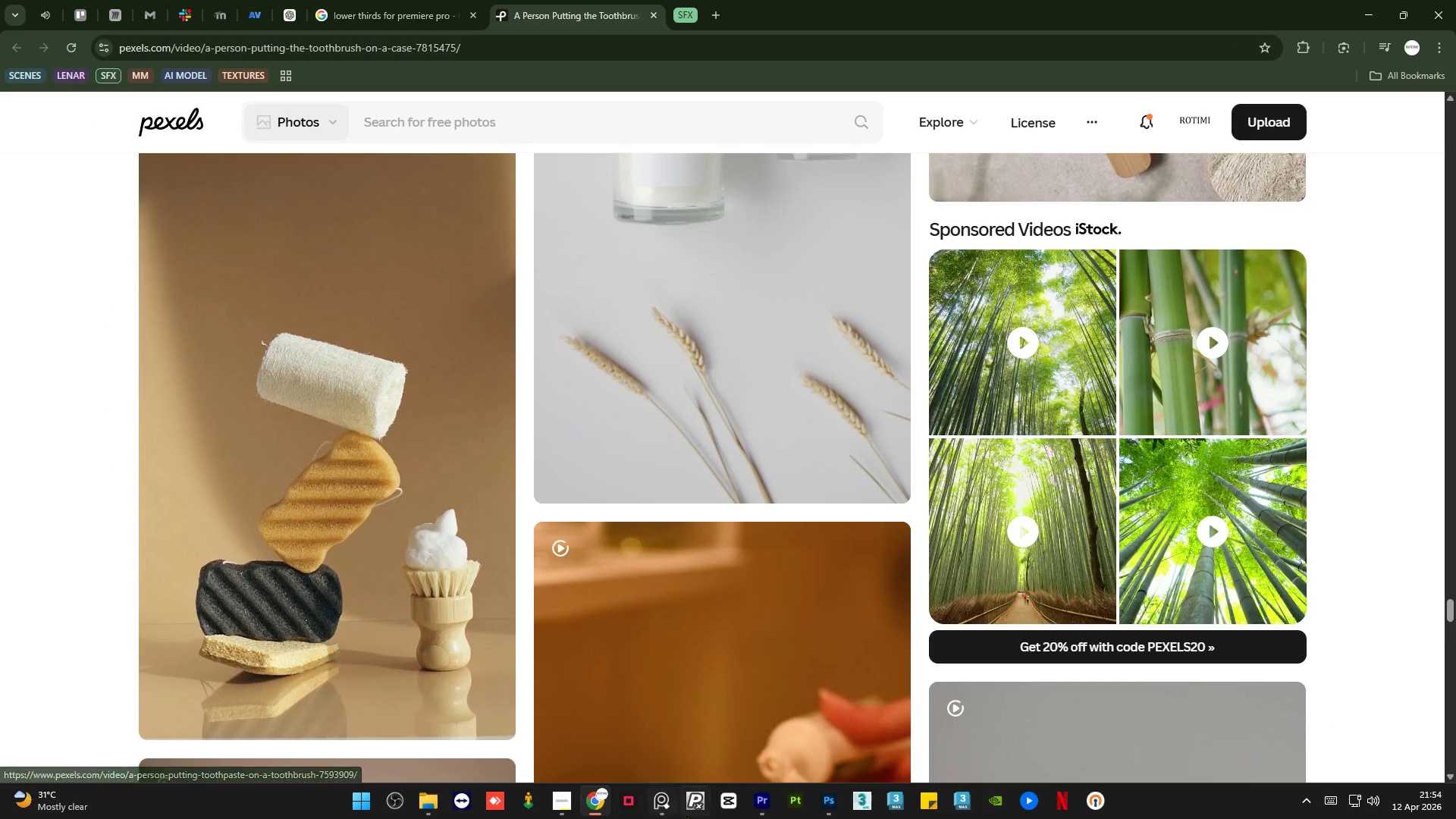 
left_click([761, 811])
 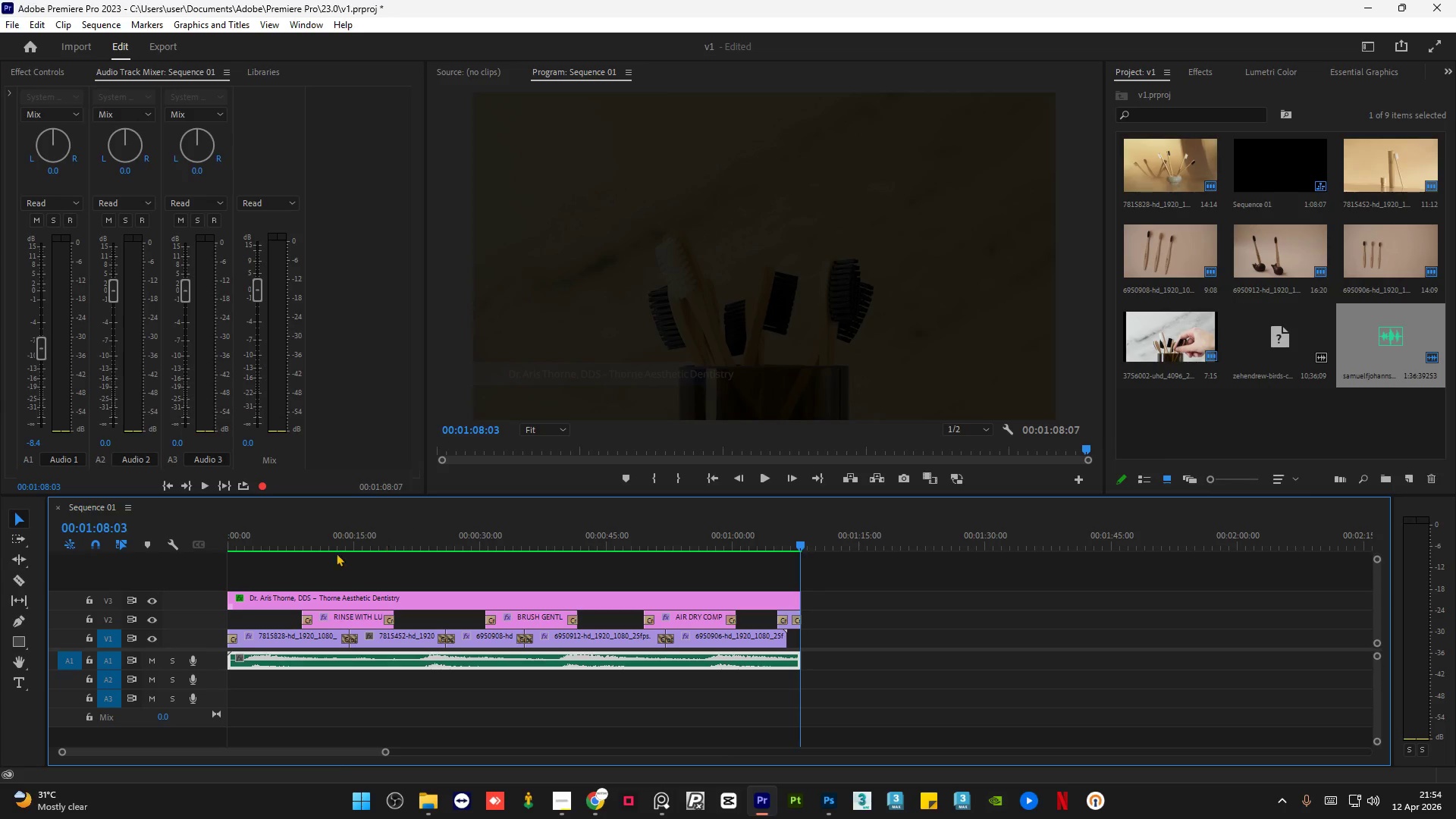 
left_click_drag(start_coordinate=[295, 547], to_coordinate=[215, 546])
 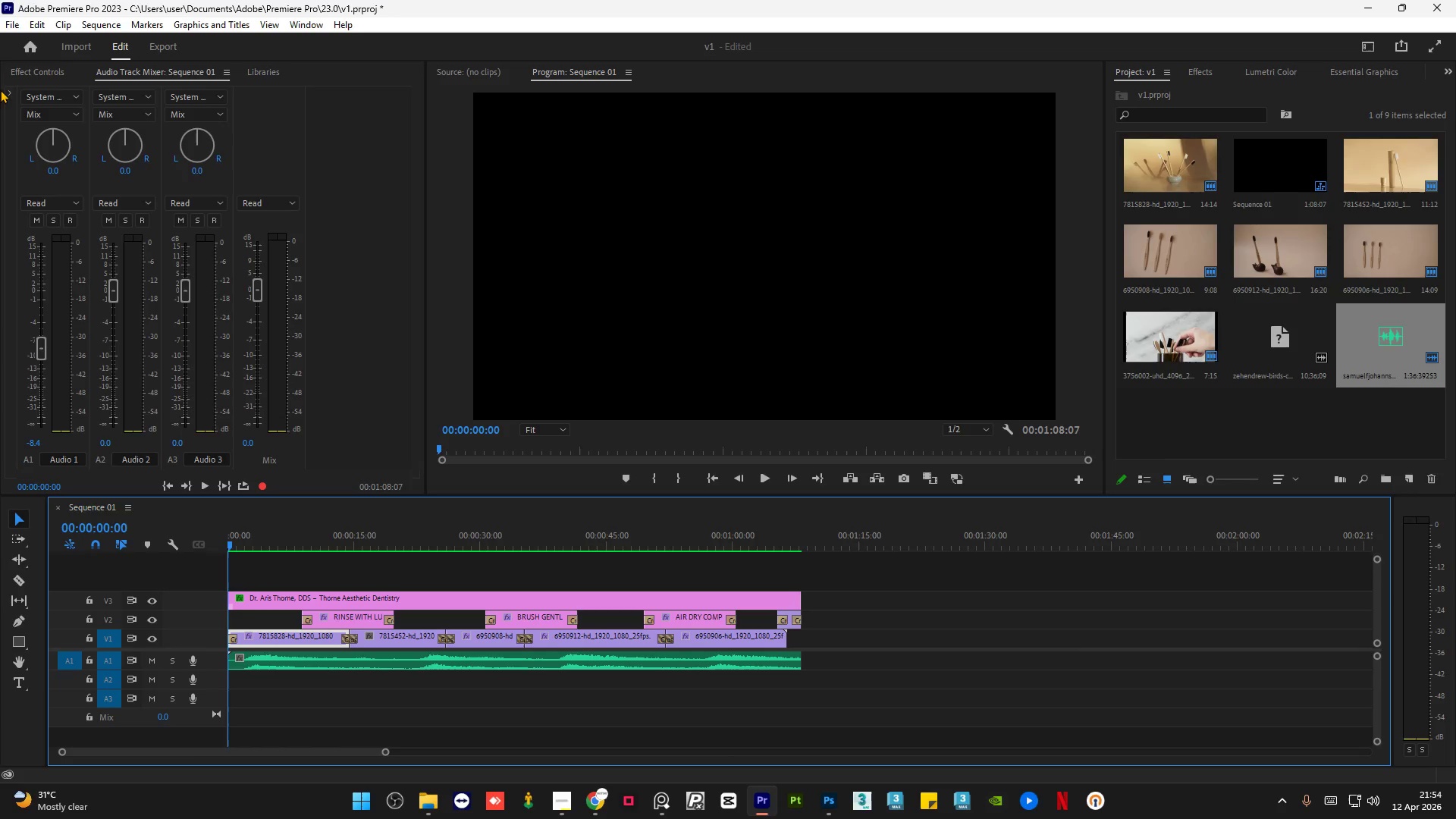 
left_click([13, 23])
 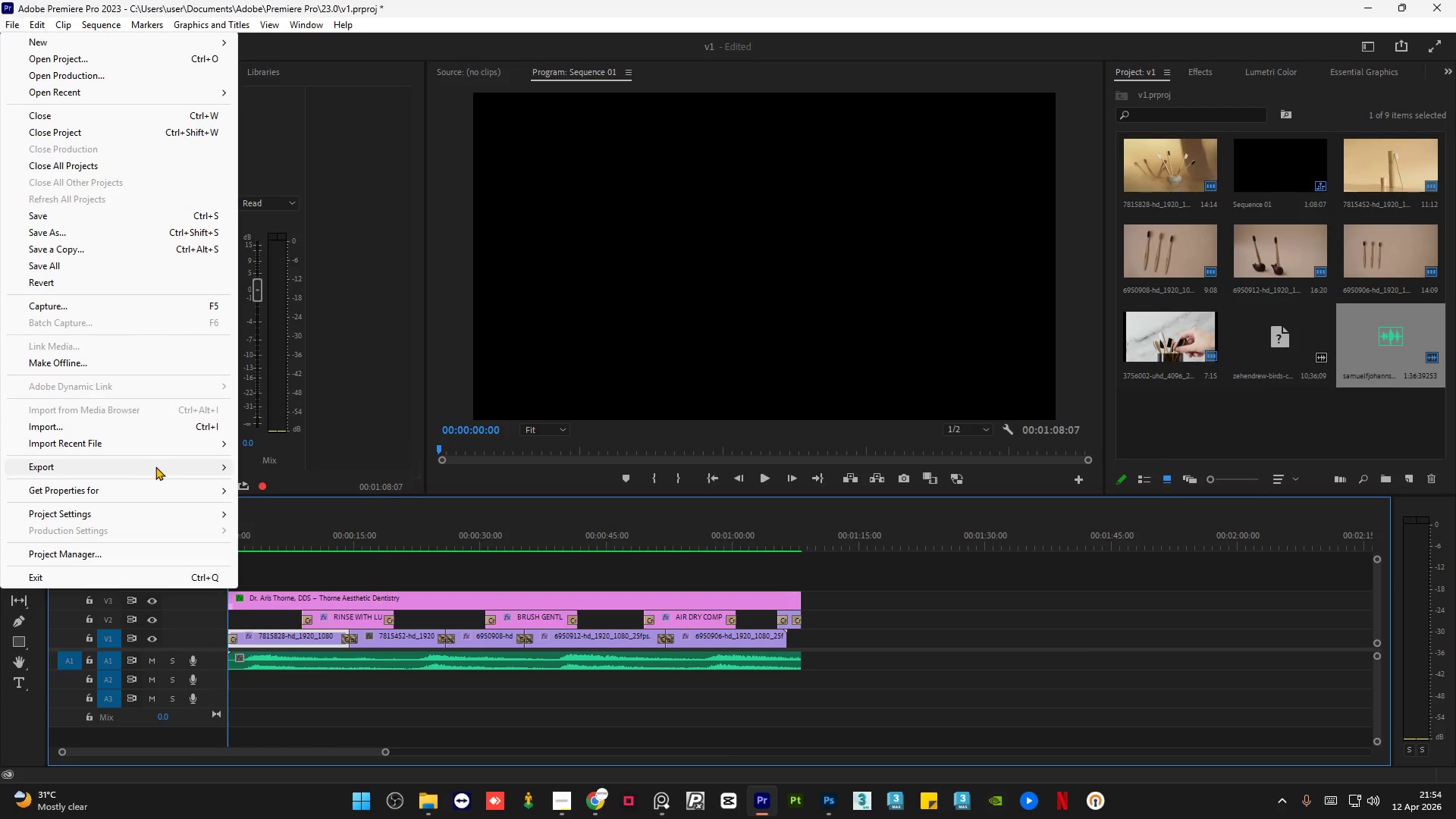 
left_click([271, 467])
 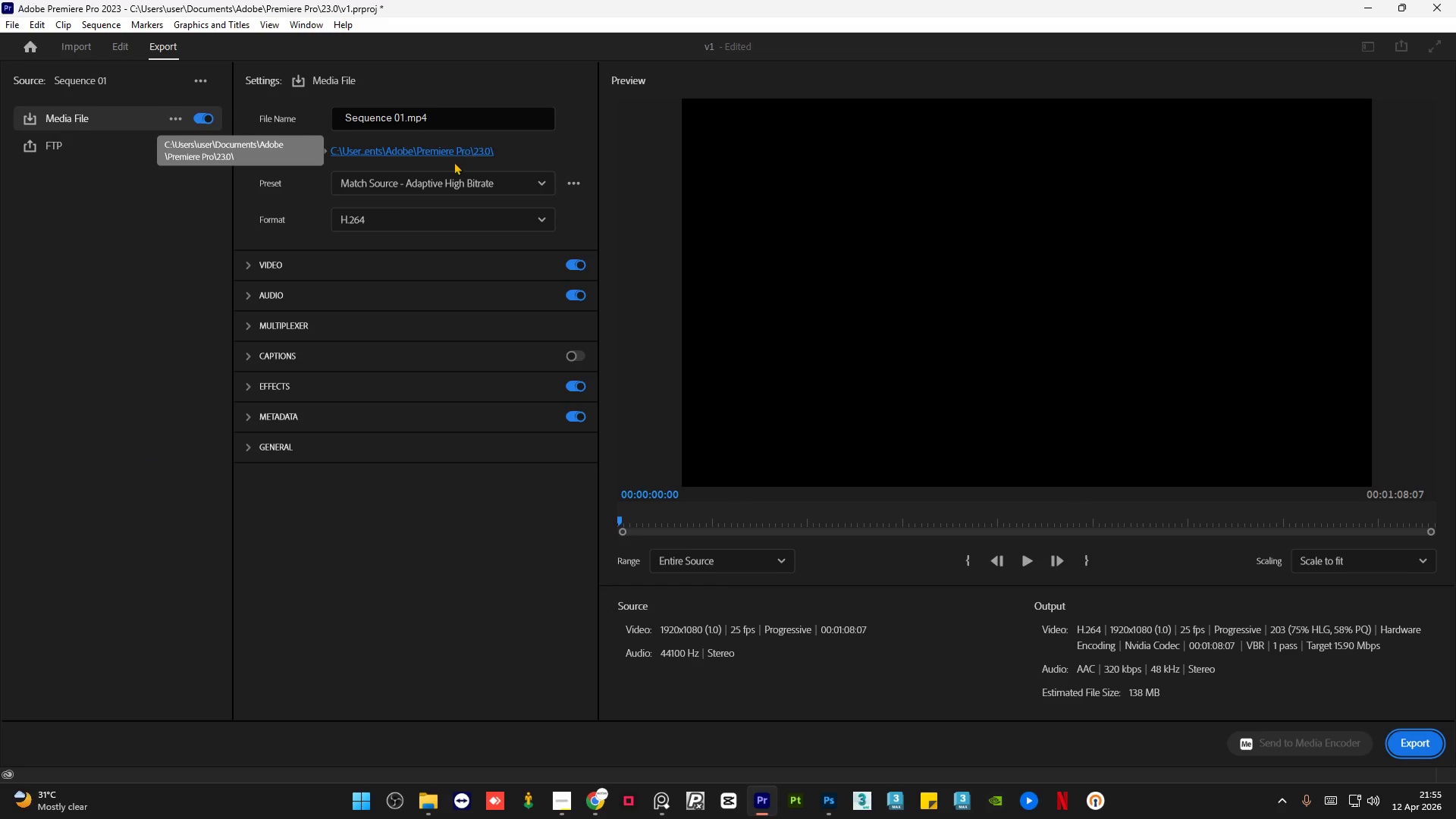 
wait(5.11)
 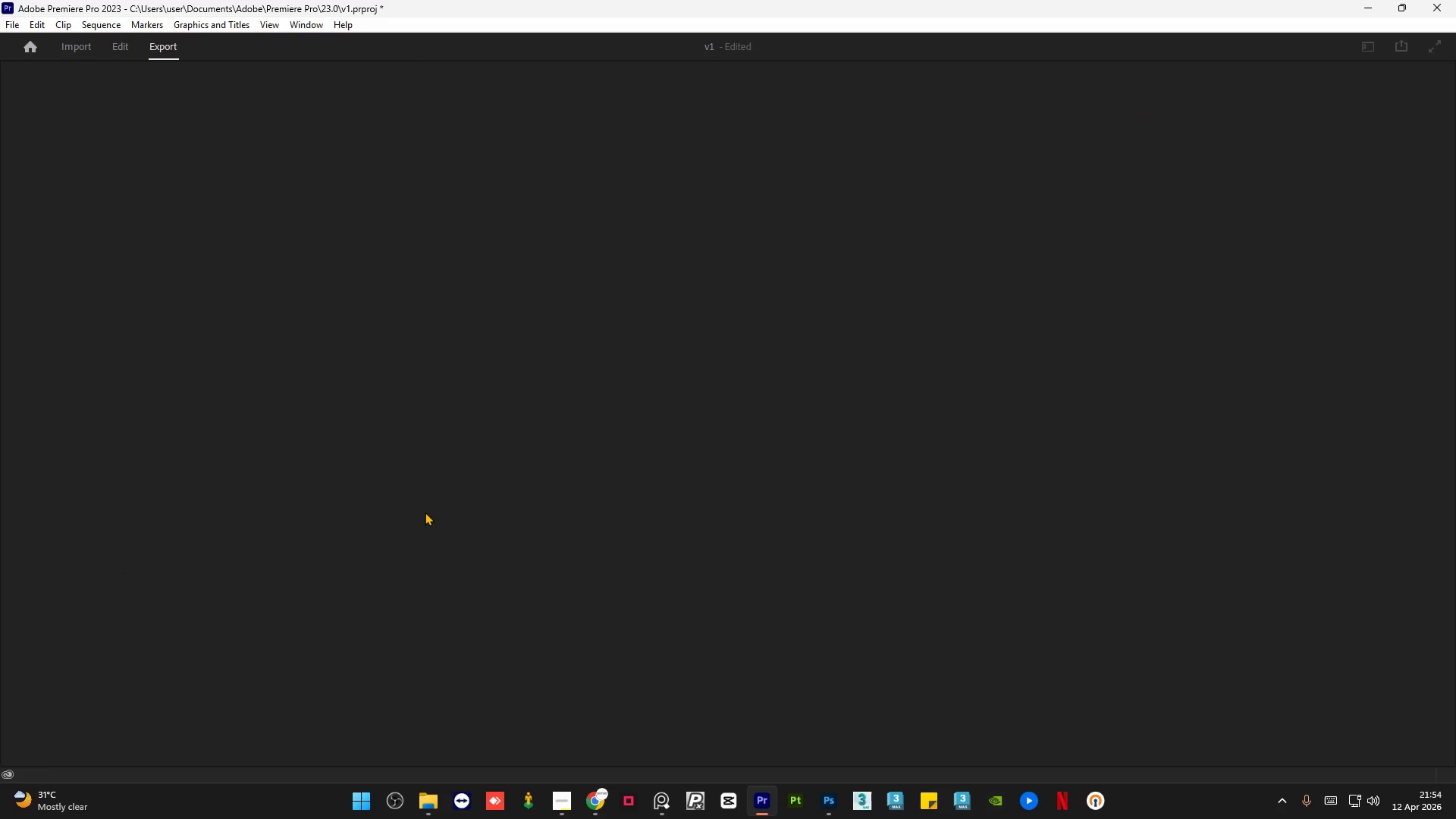 
left_click([410, 150])
 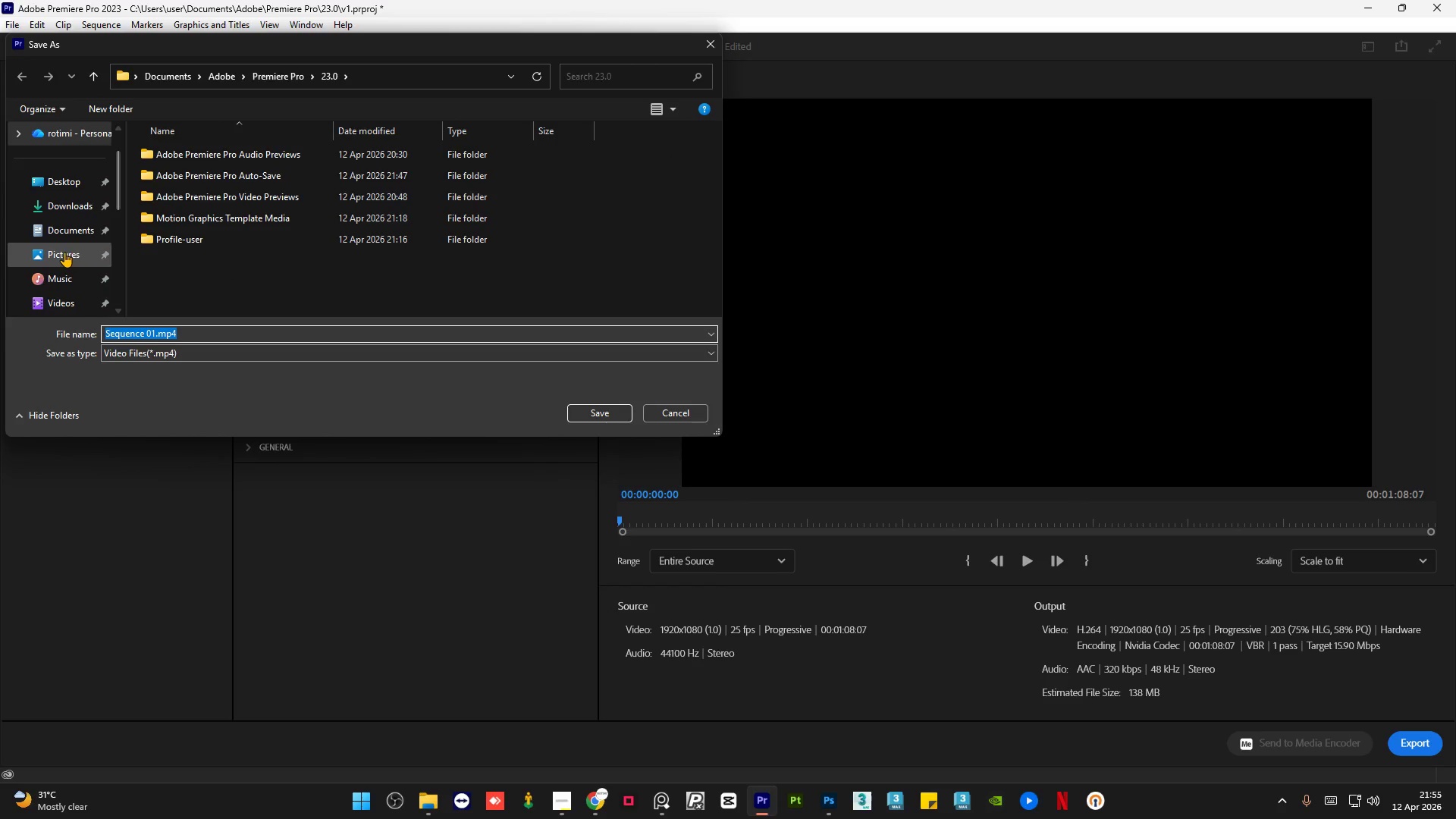 
left_click([71, 239])
 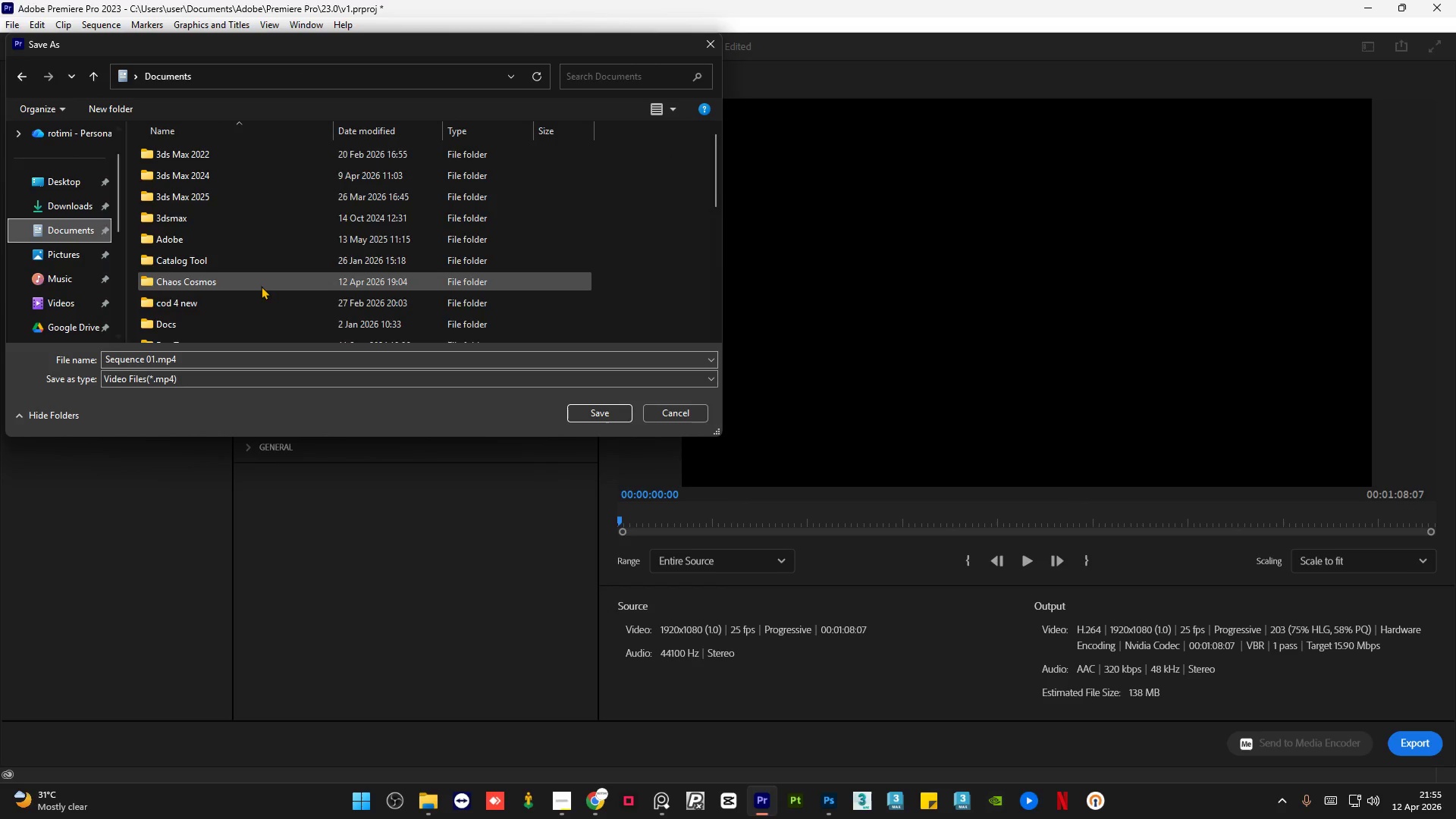 
left_click([226, 206])
 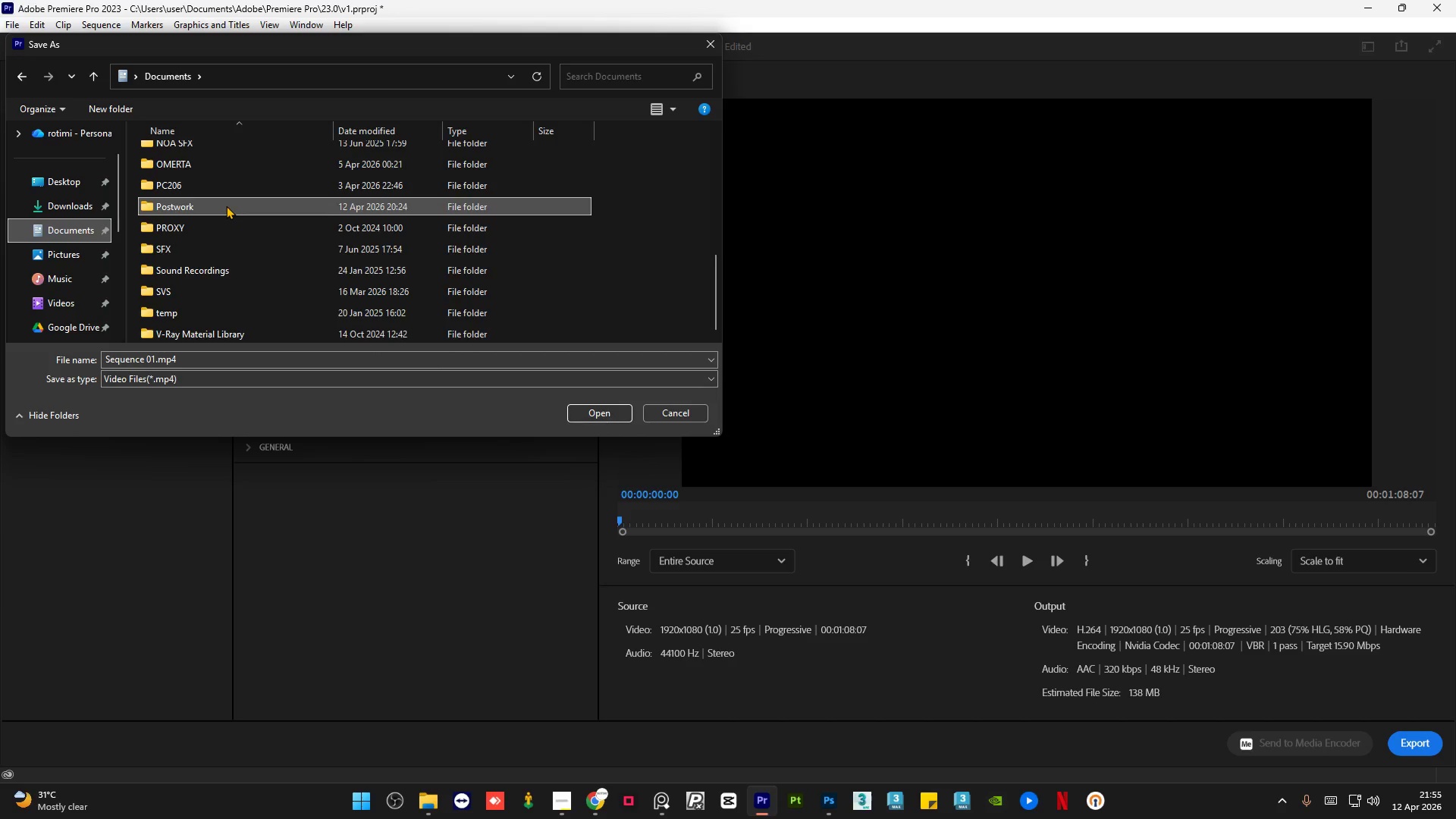 
scroll: coordinate [255, 289], scroll_direction: down, amount: 13.0
 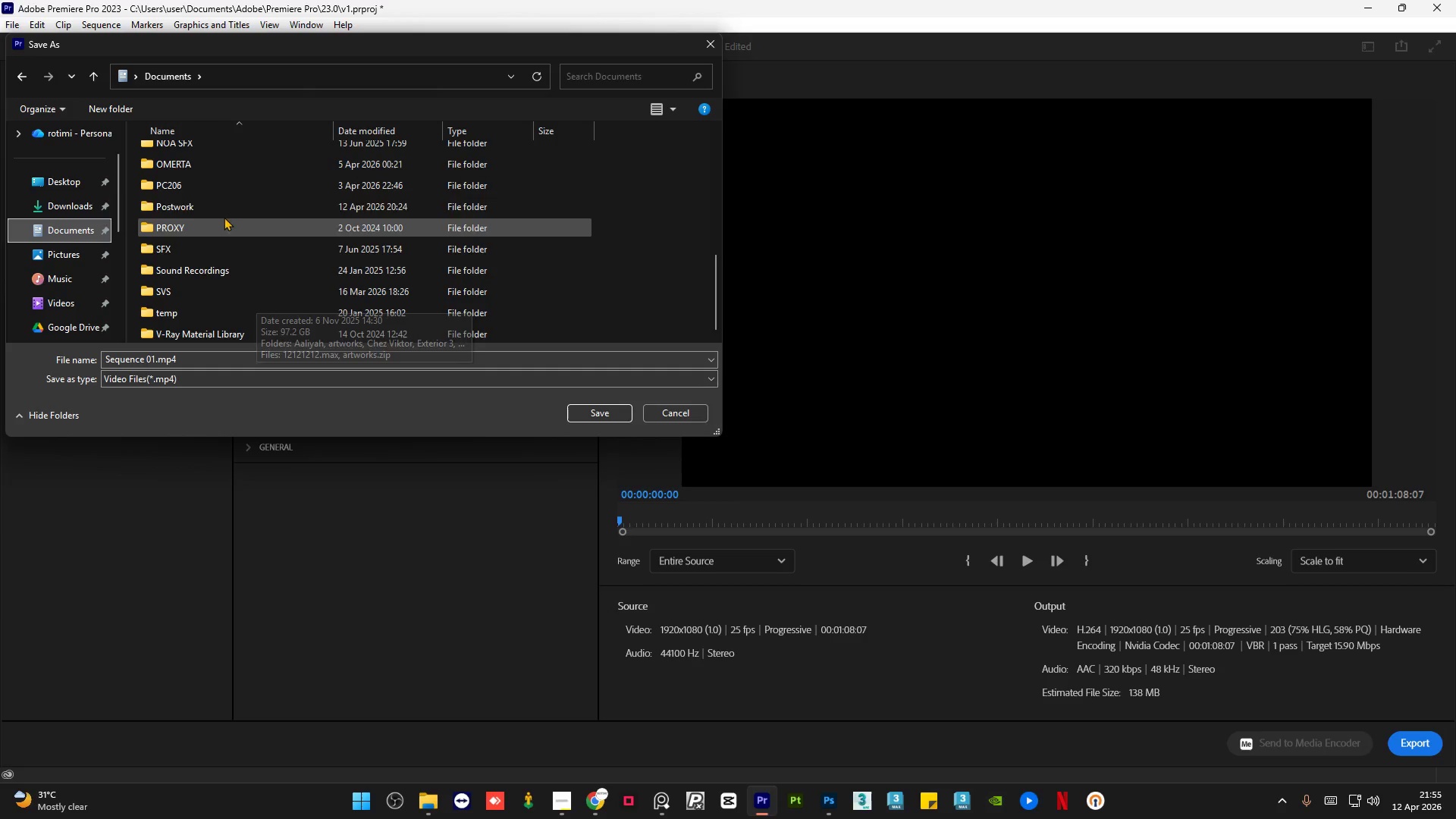 
double_click([226, 206])
 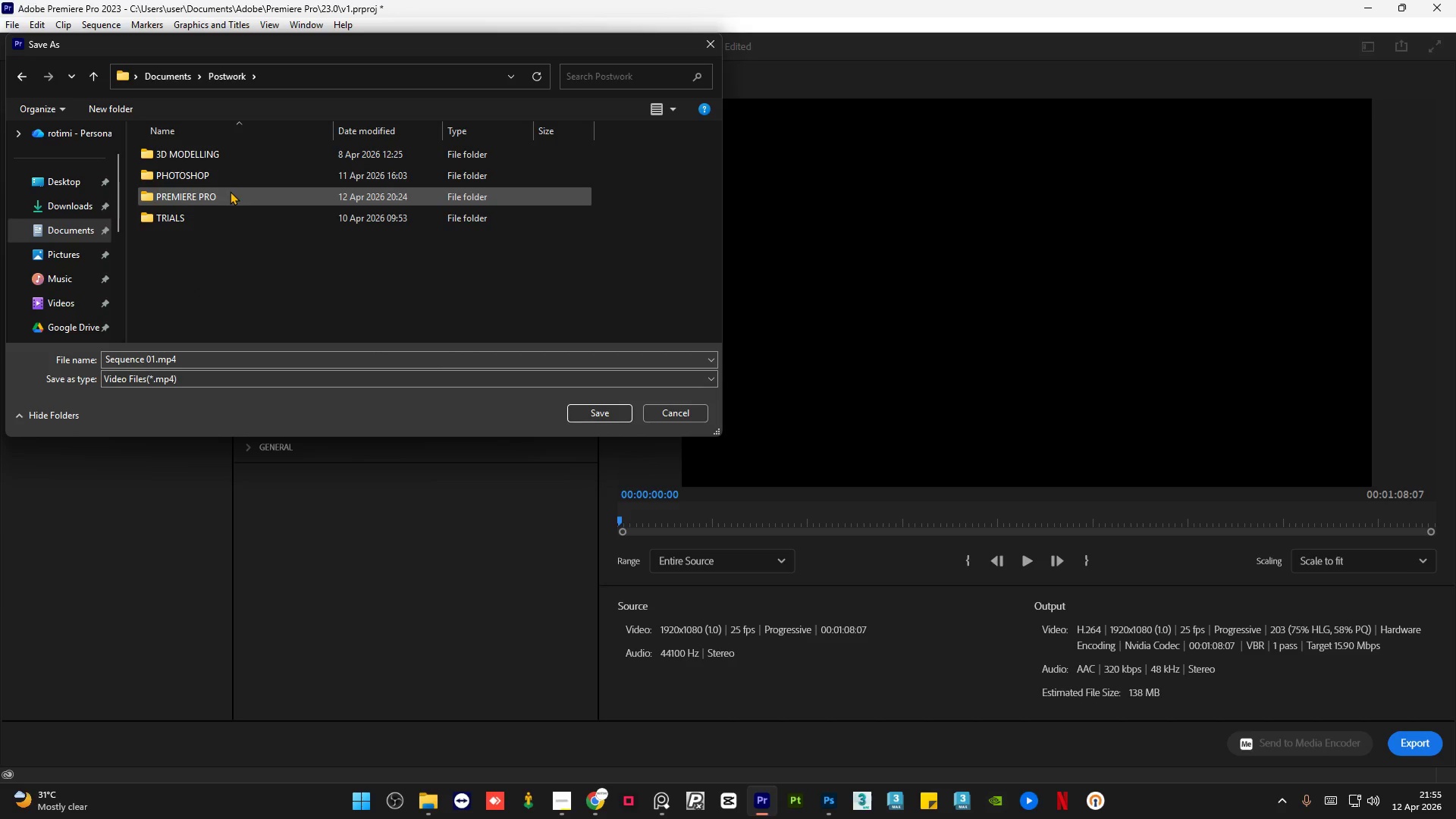 
double_click([230, 191])
 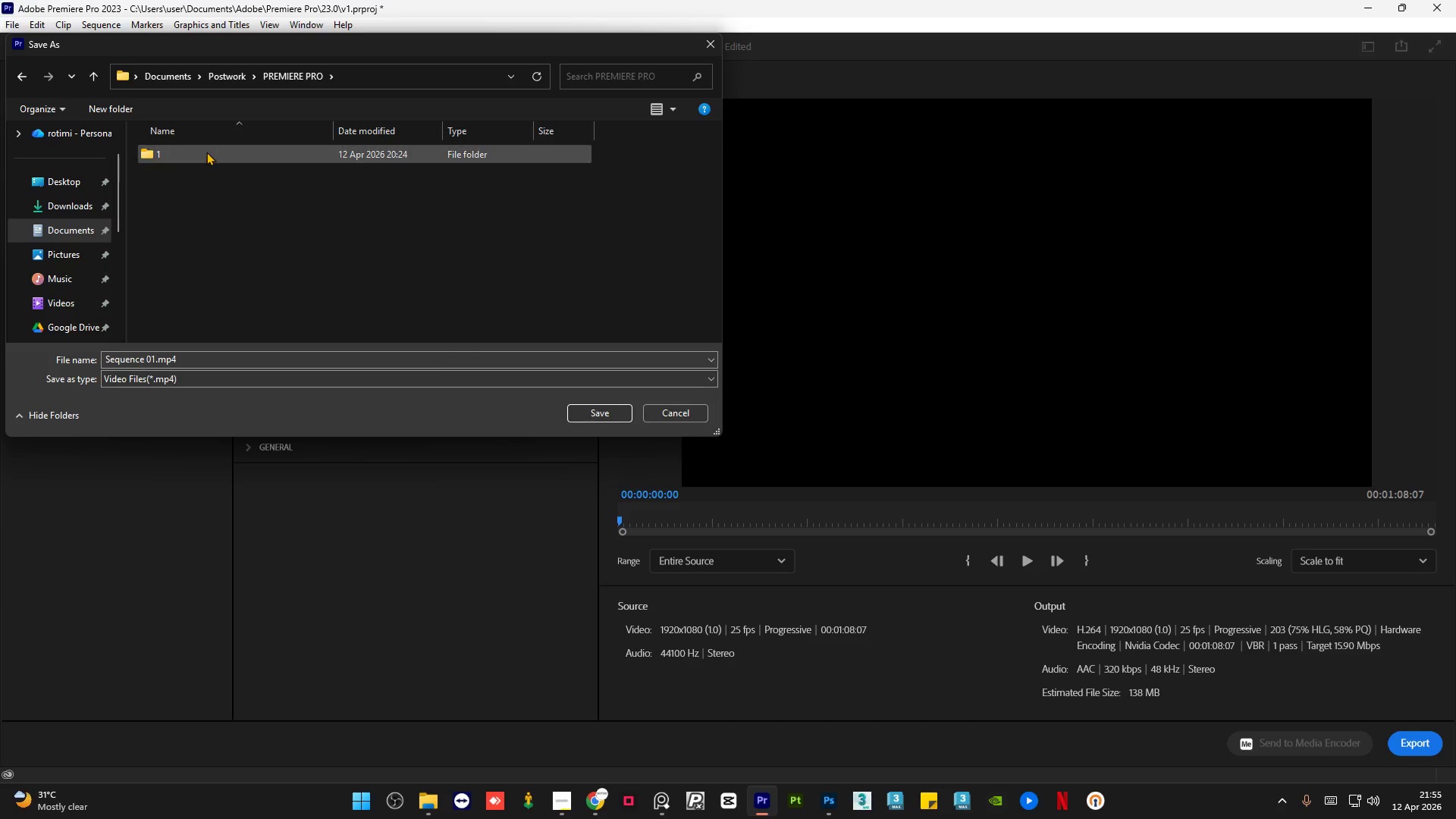 
double_click([206, 152])
 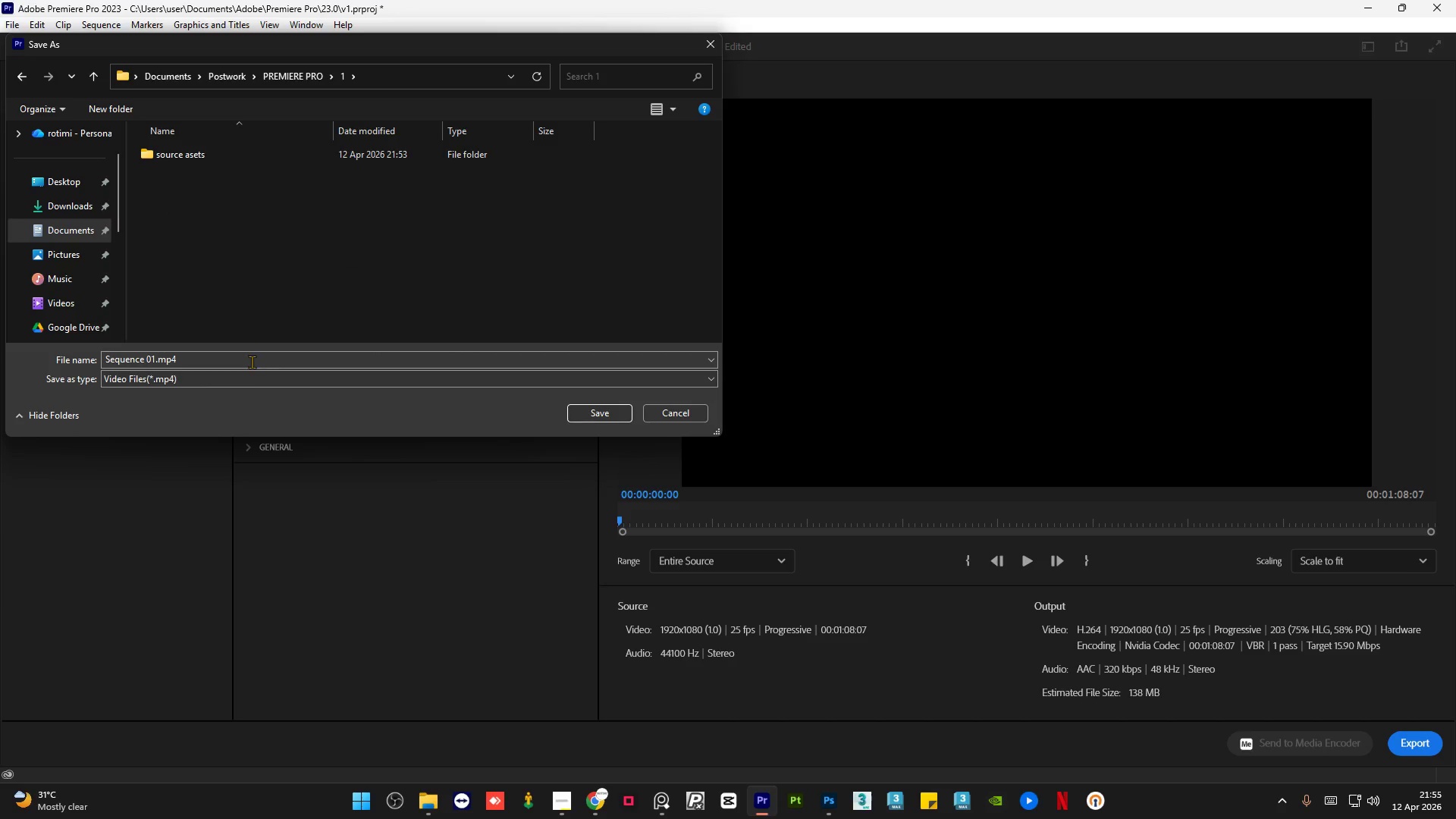 
left_click([252, 369])
 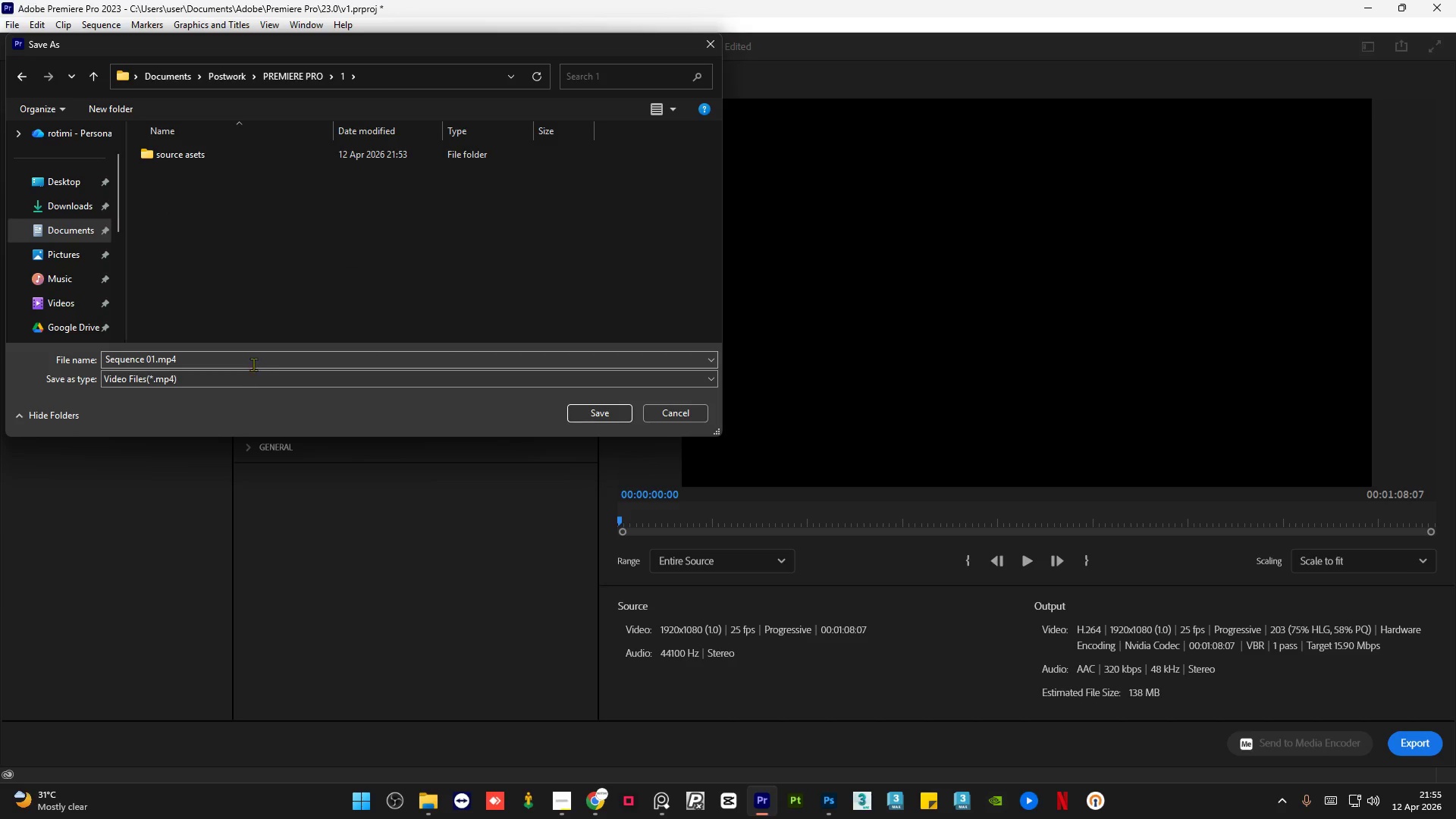 
left_click([254, 362])
 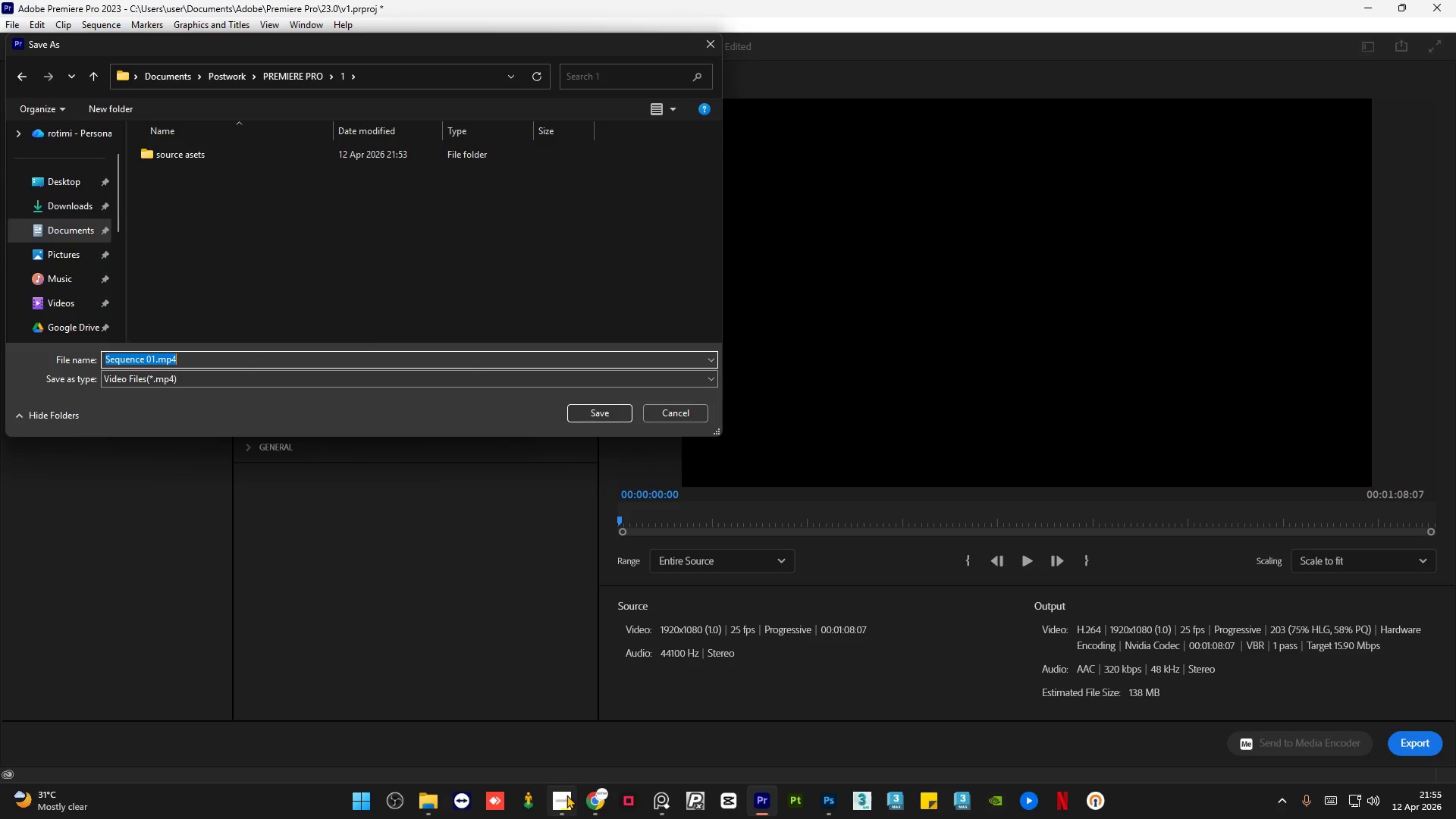 
left_click([564, 809])